 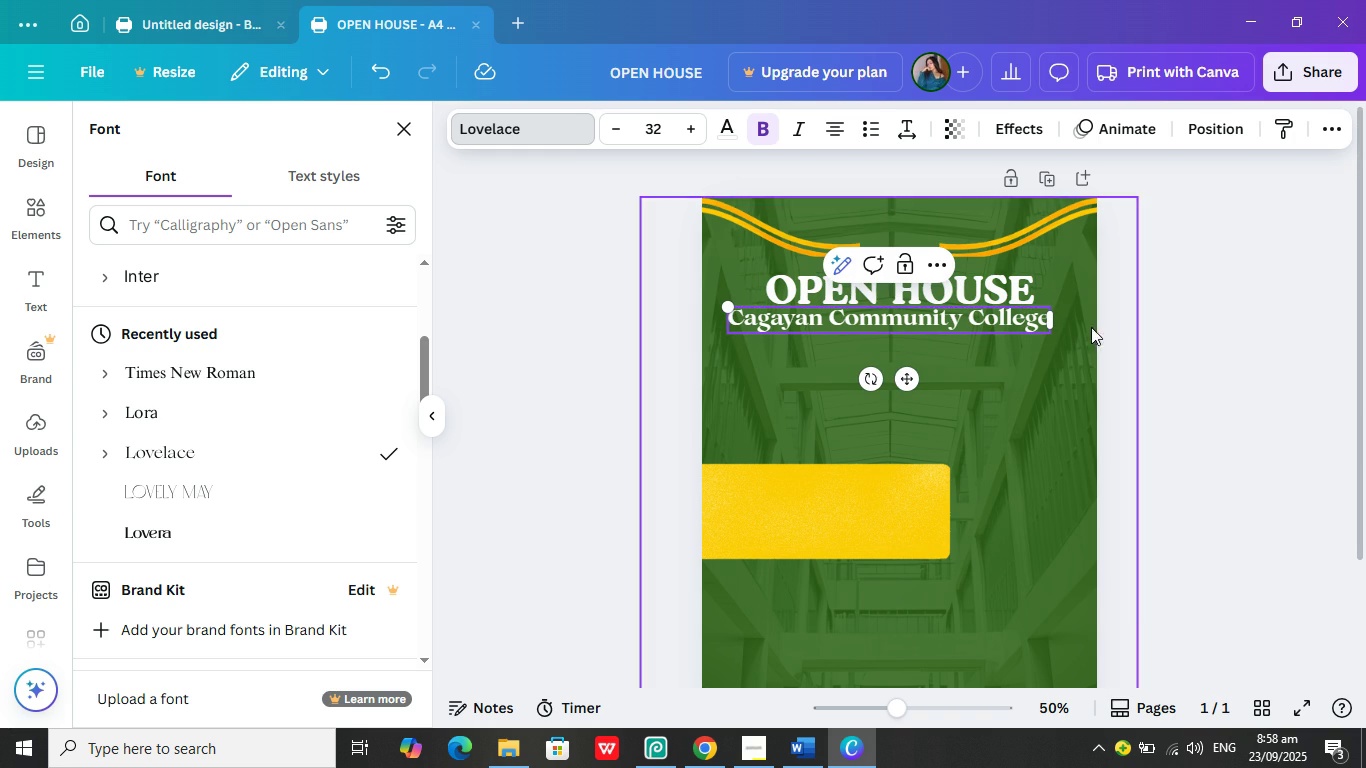 
double_click([613, 133])
 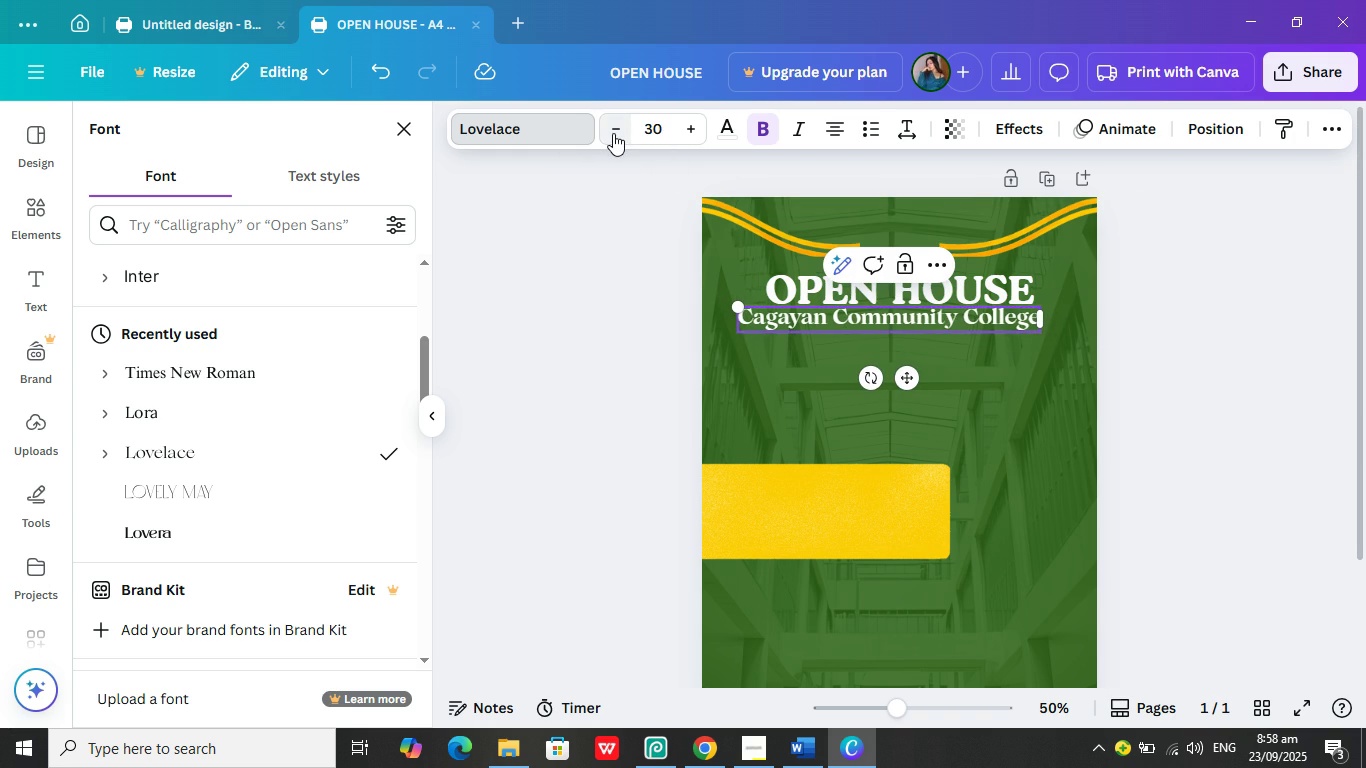 
triple_click([613, 133])
 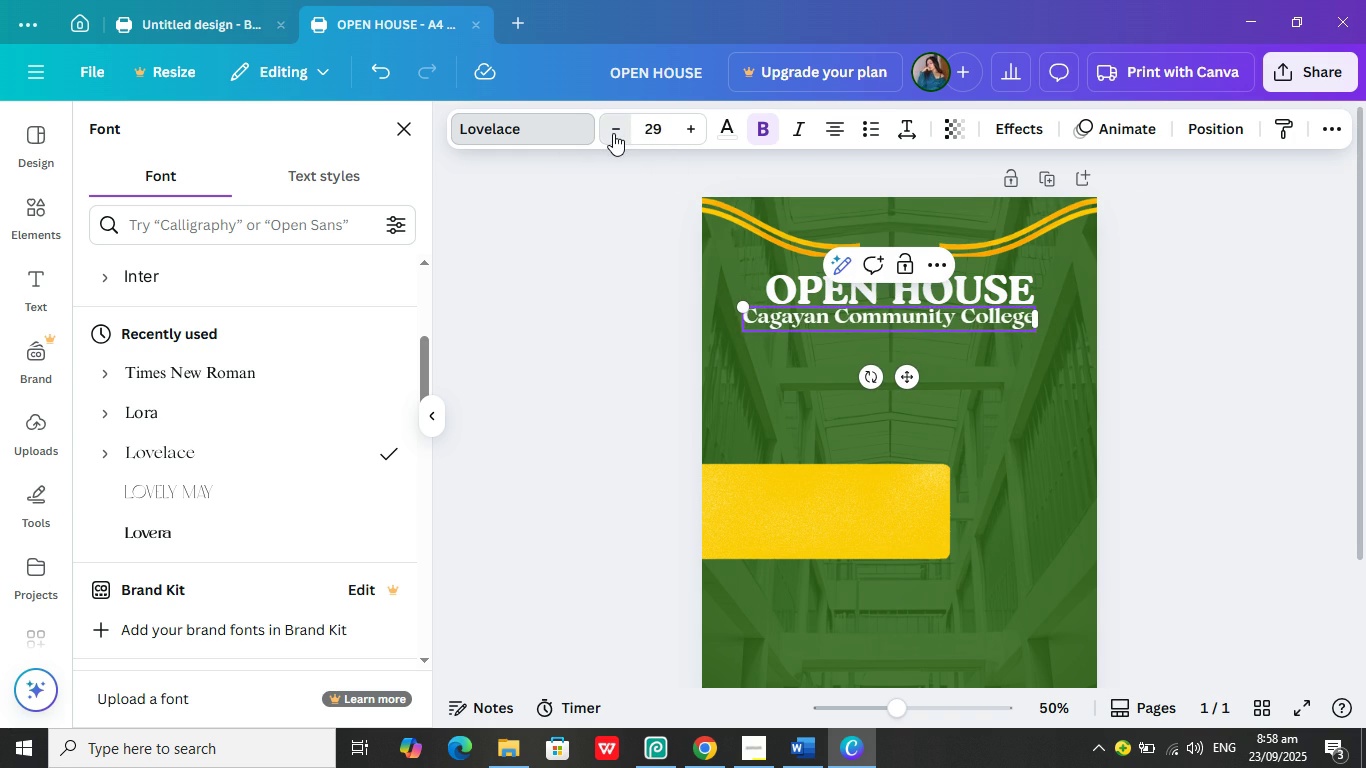 
triple_click([613, 133])
 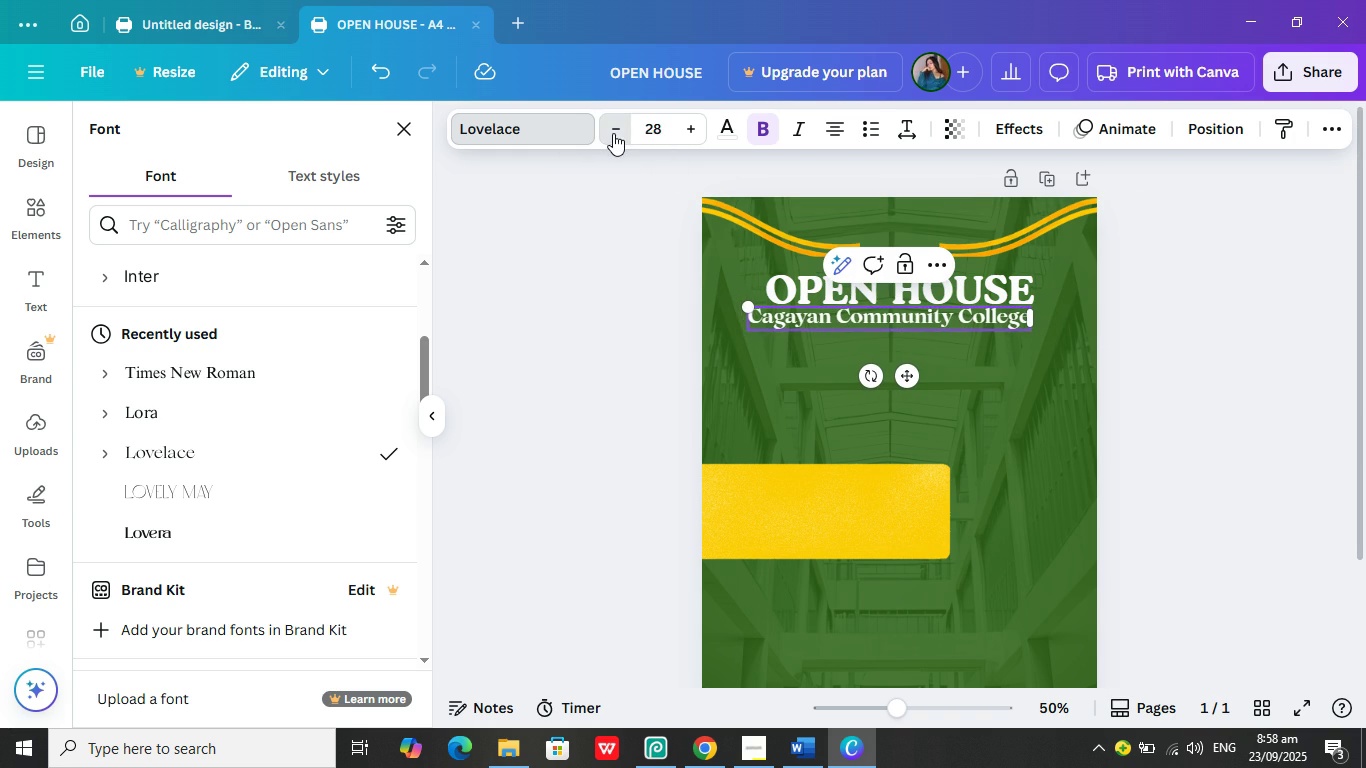 
triple_click([613, 133])
 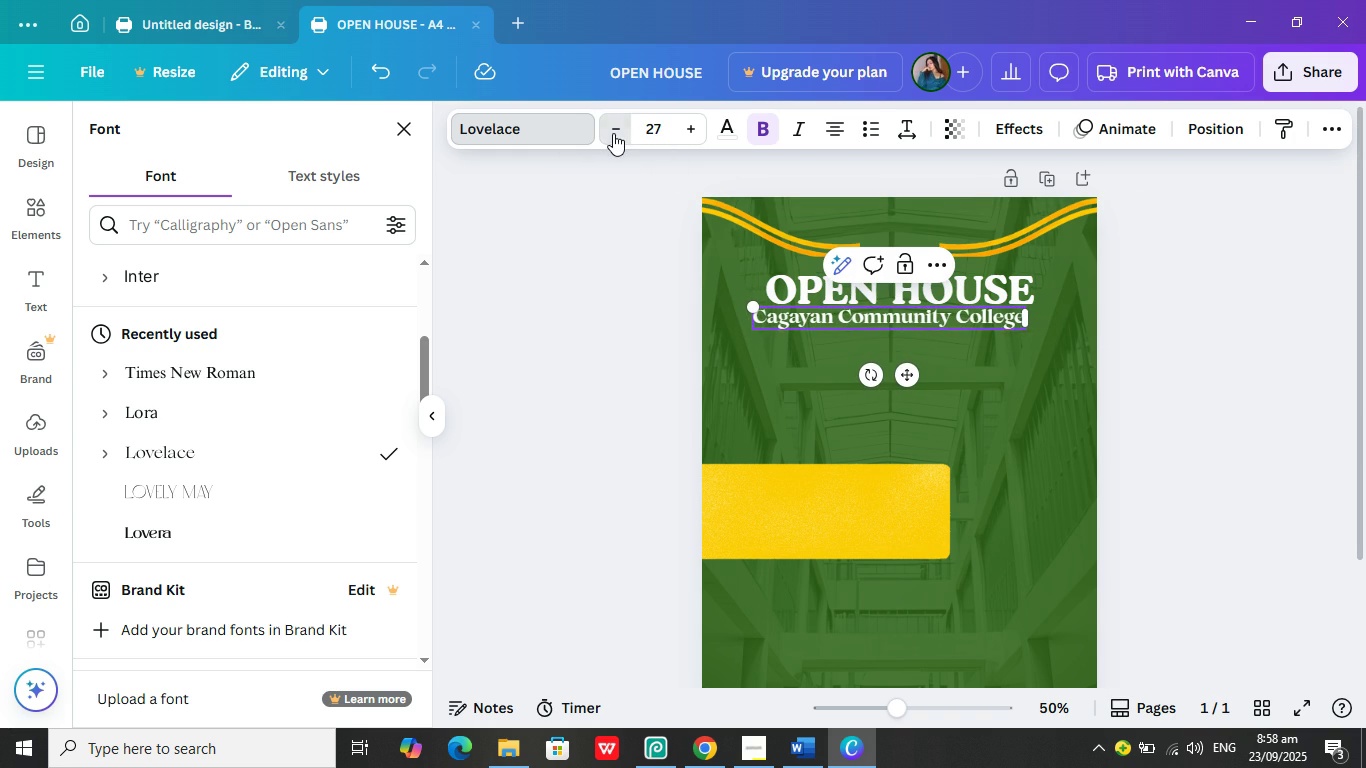 
triple_click([613, 133])
 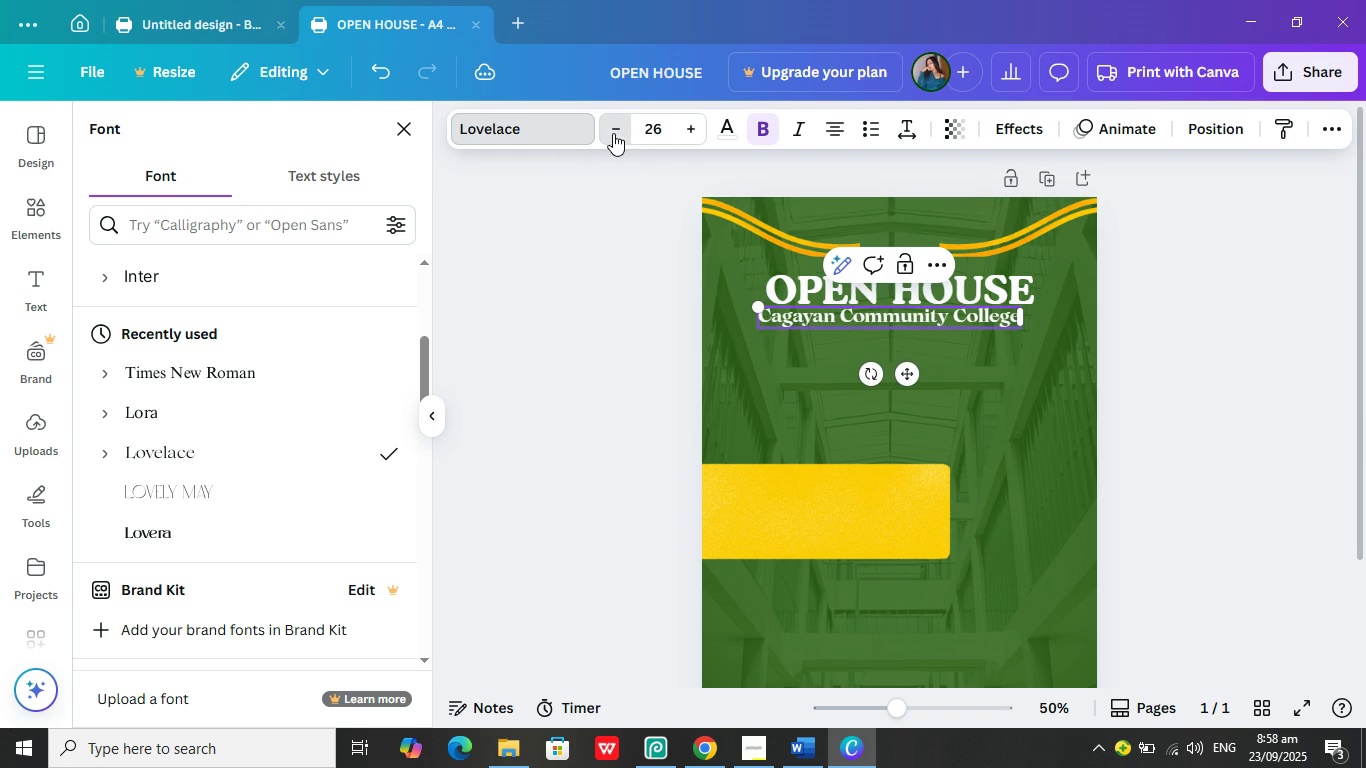 
triple_click([613, 133])